 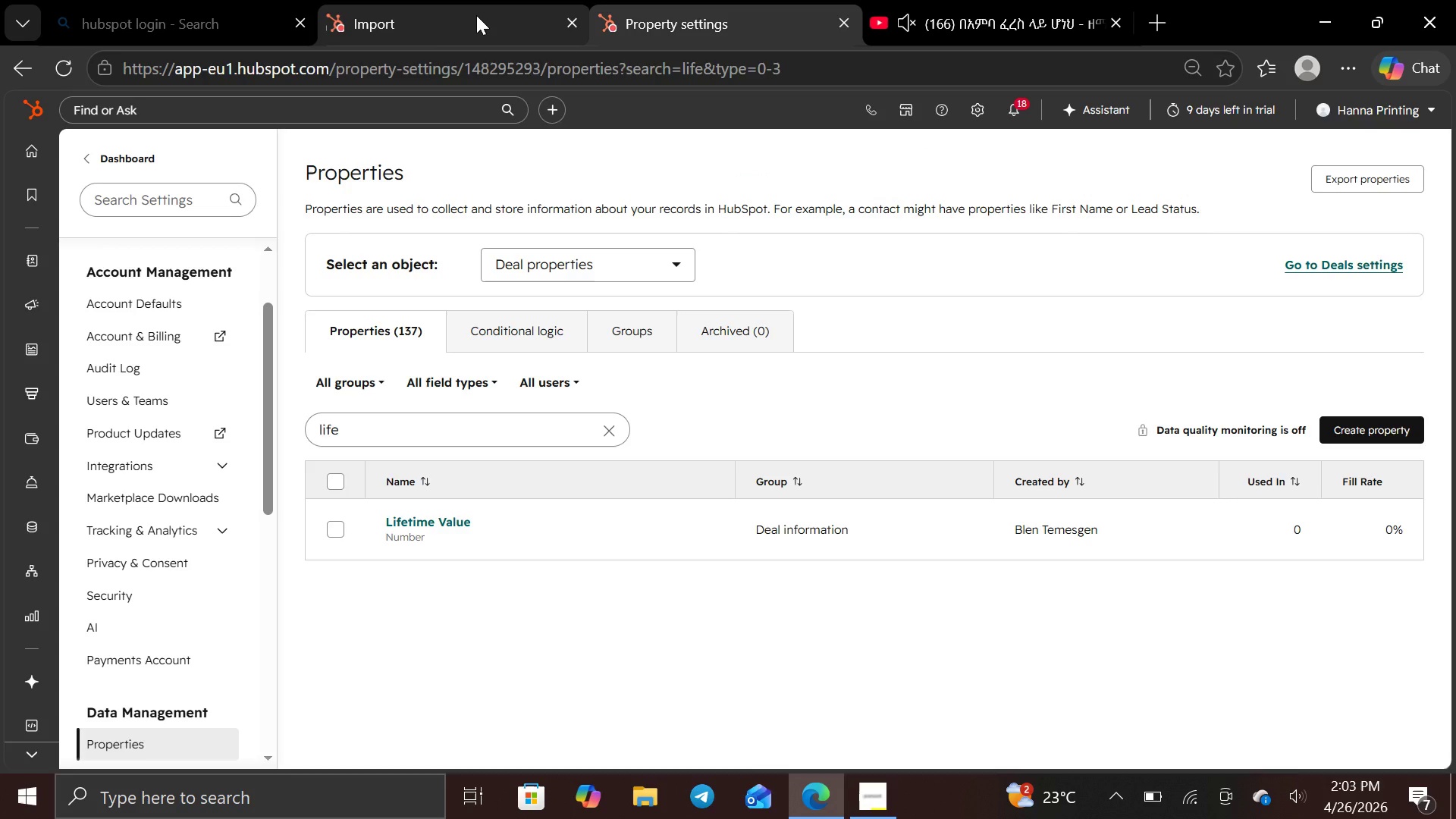 
left_click([671, 264])
 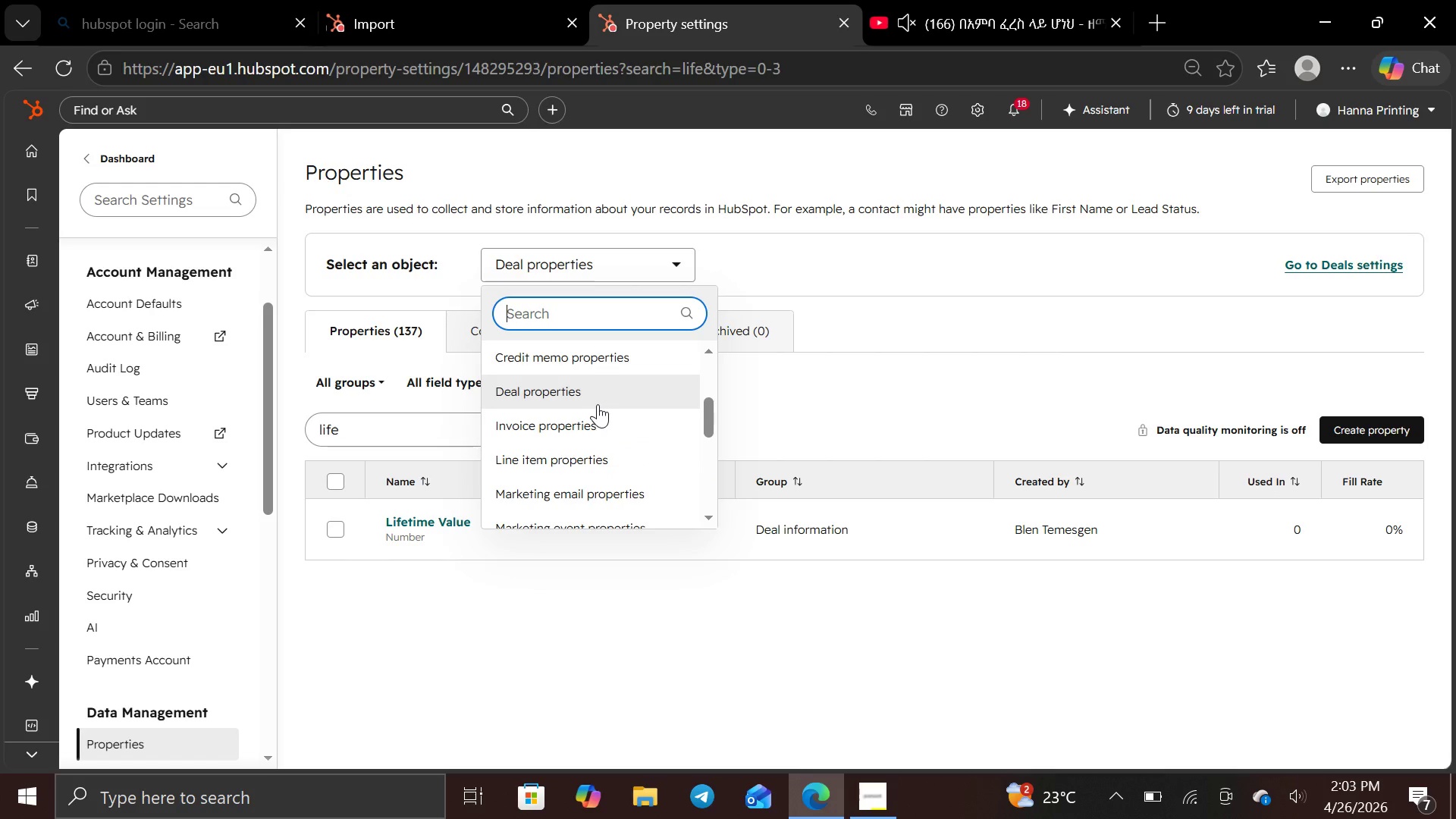 
wait(8.62)
 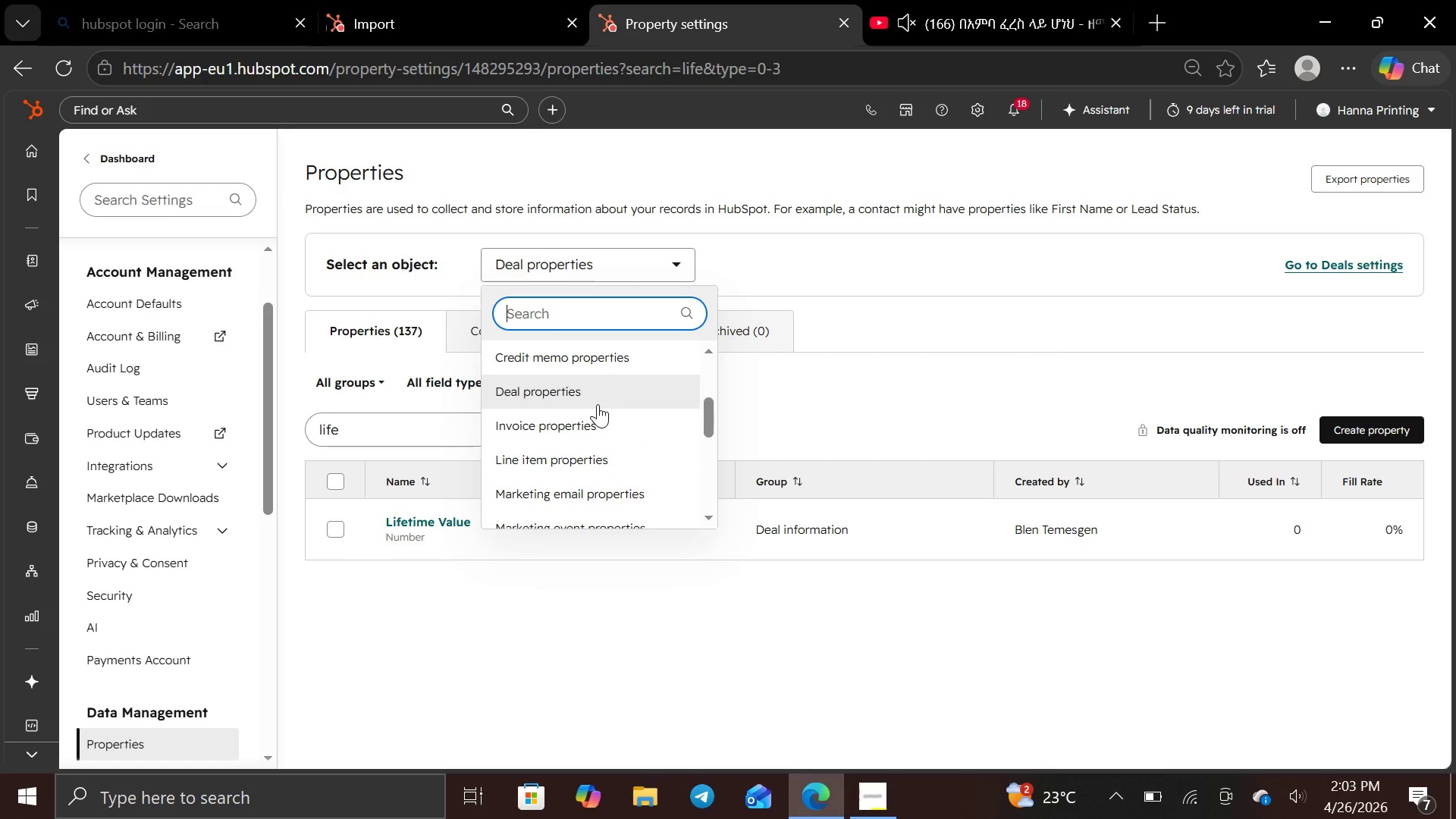 
key(C)
 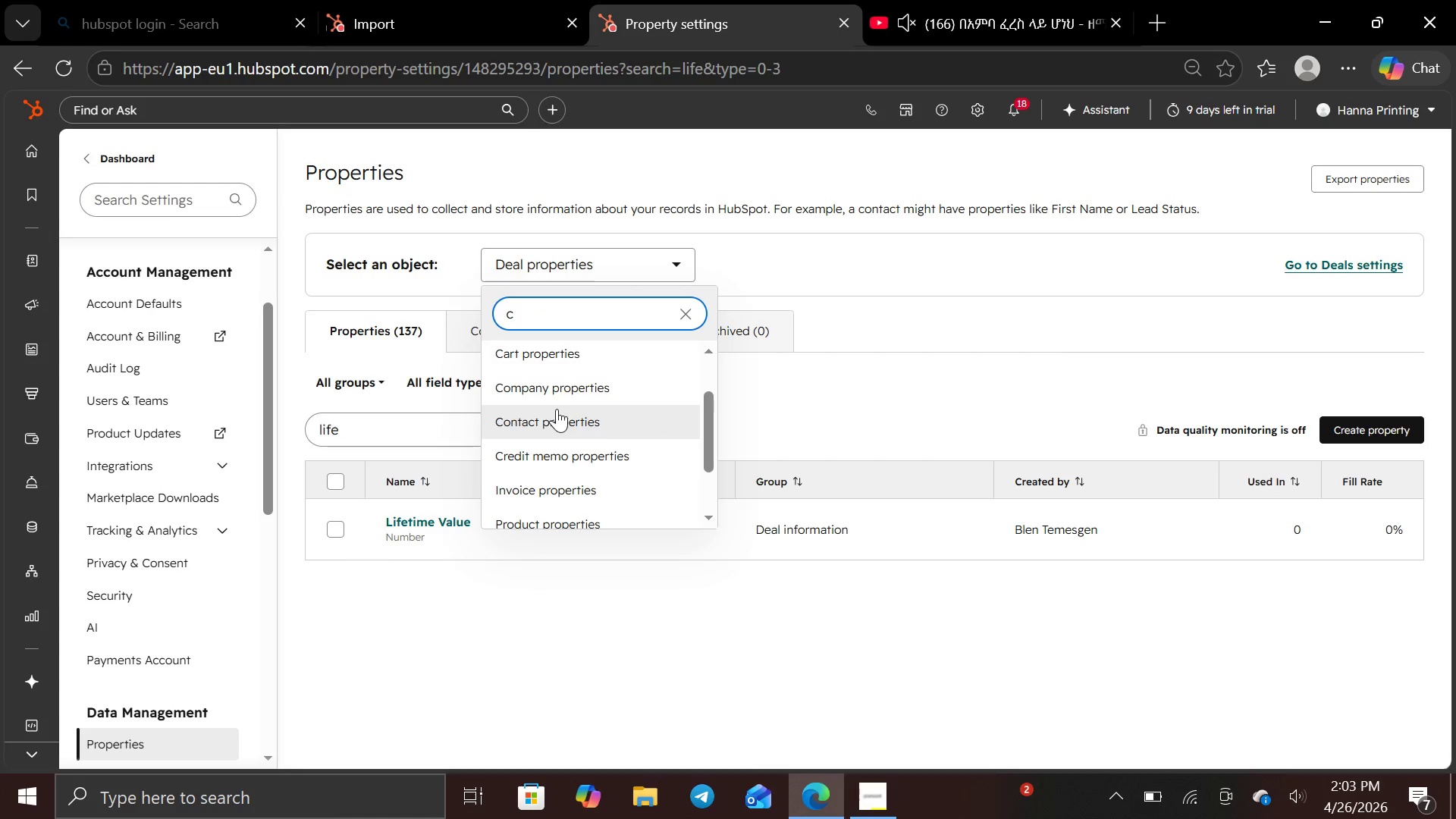 
left_click([555, 410])
 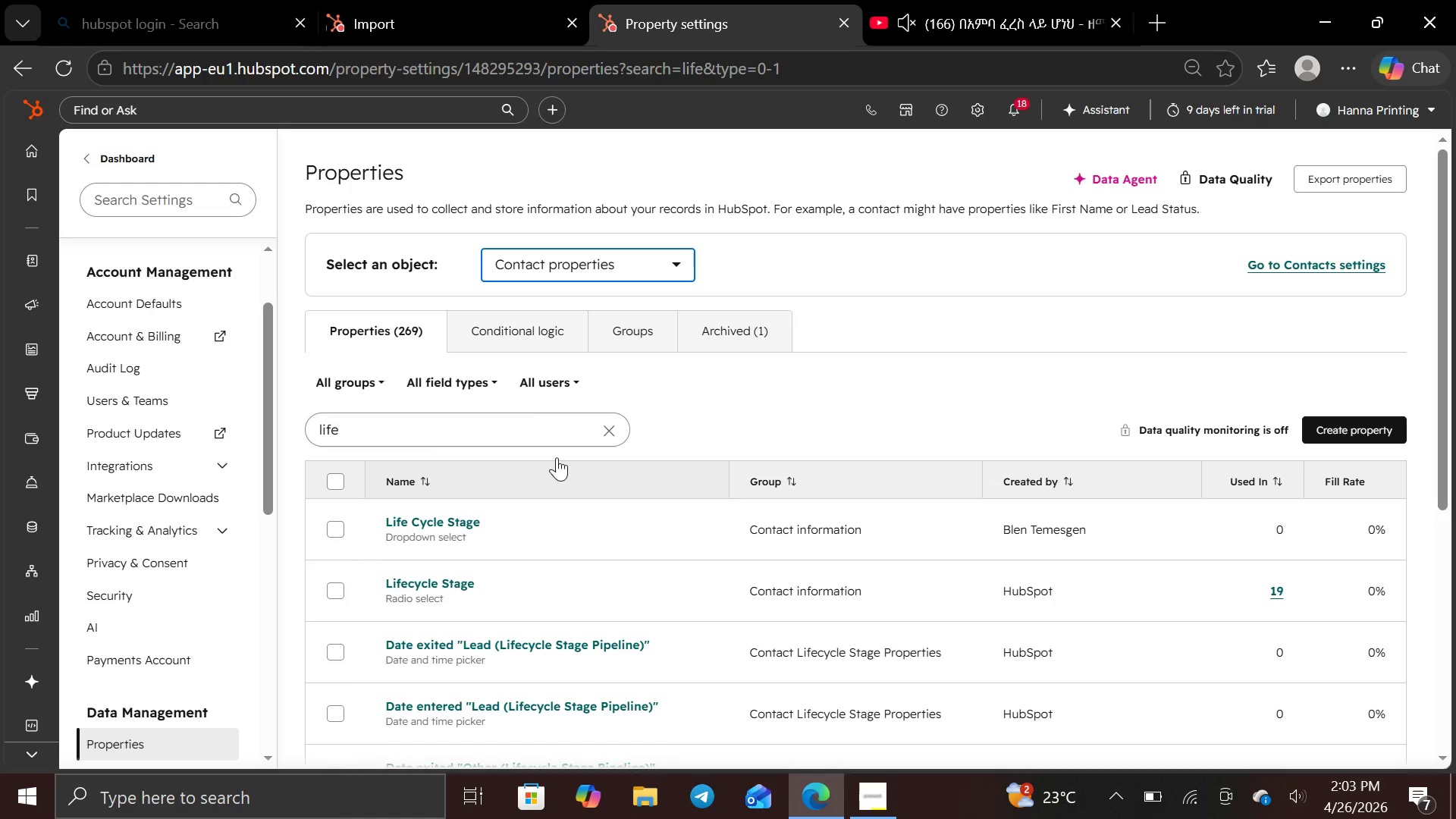 
left_click([533, 429])
 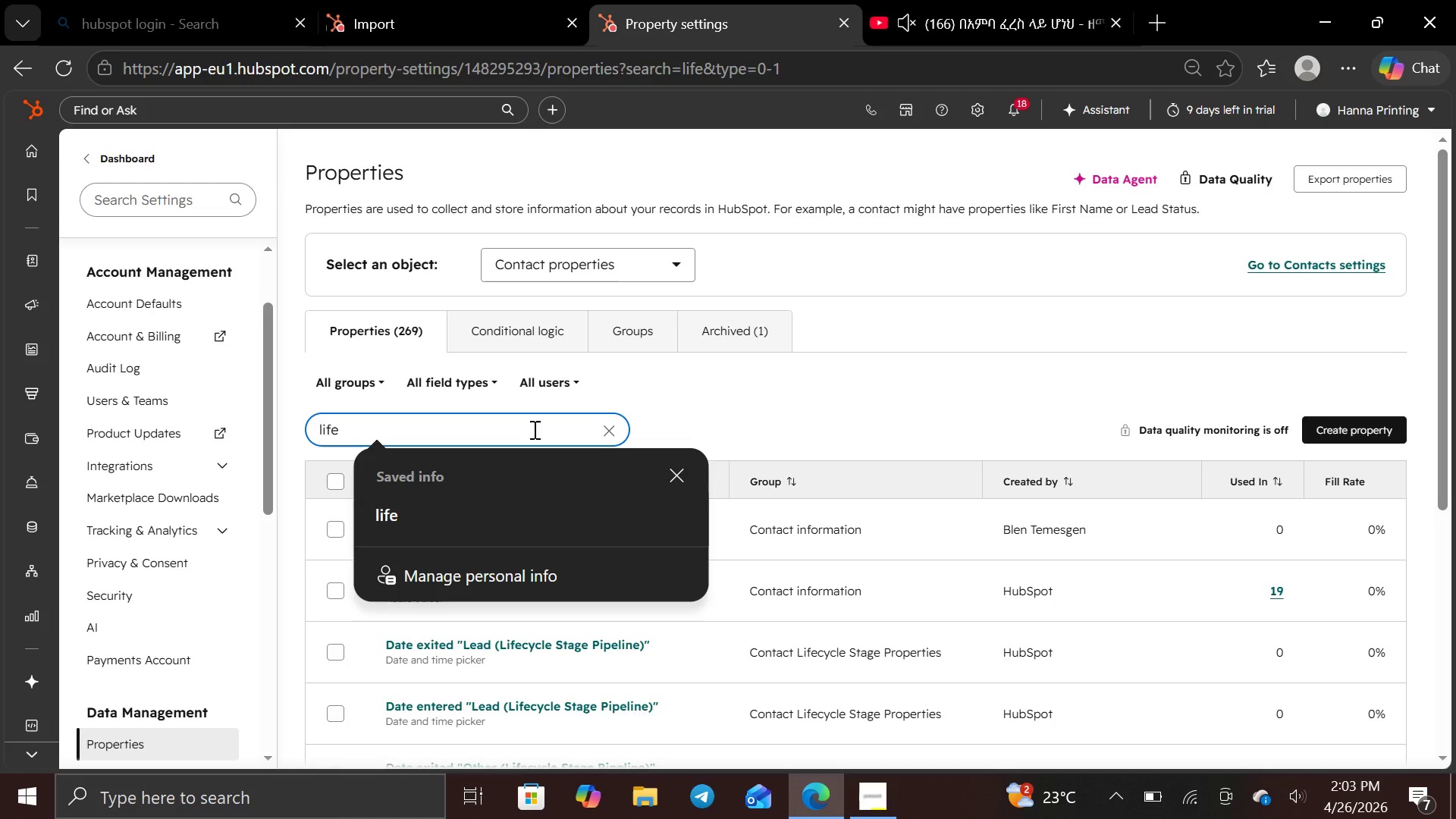 
key(Space)
 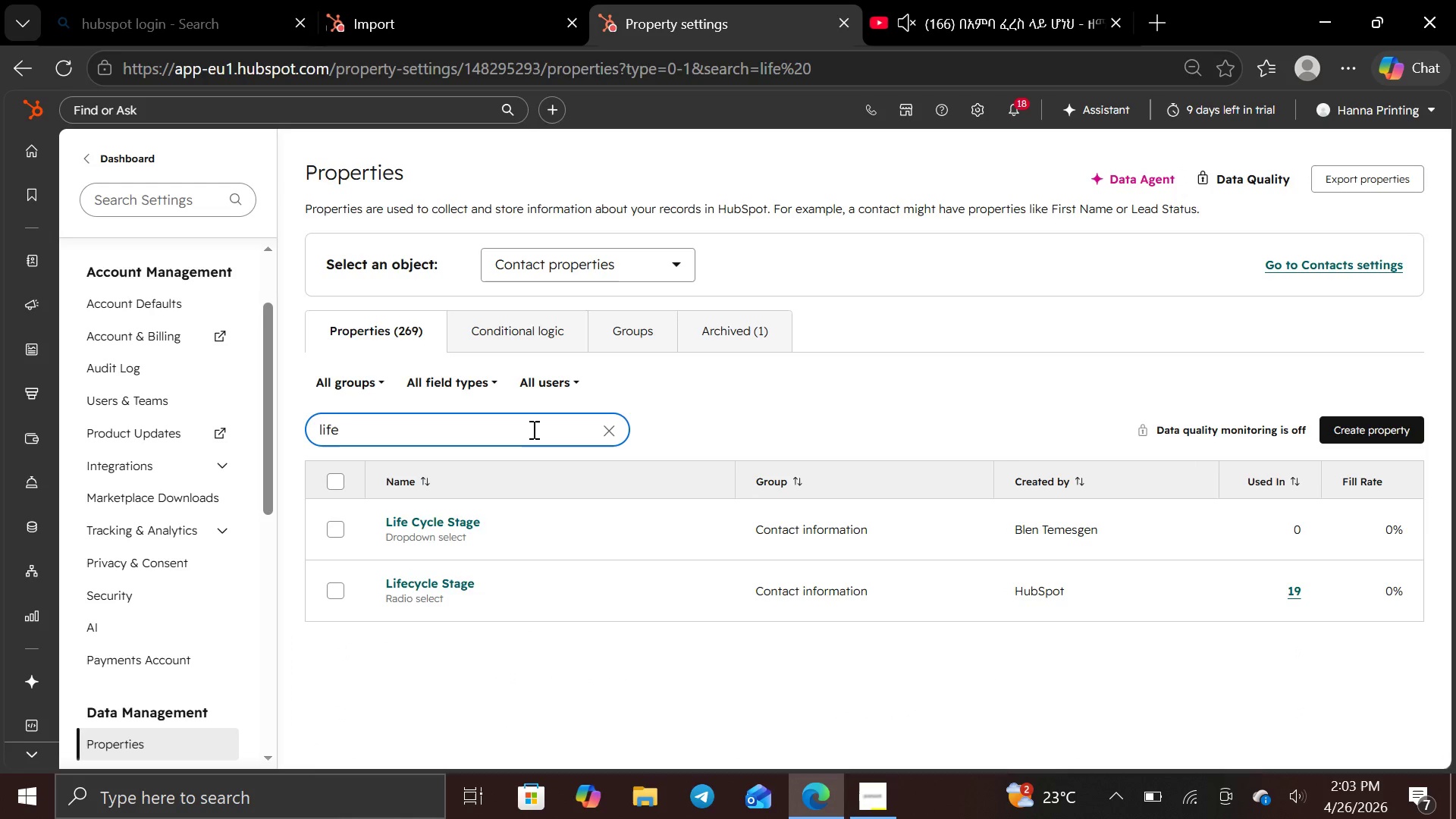 
key(Backspace)
 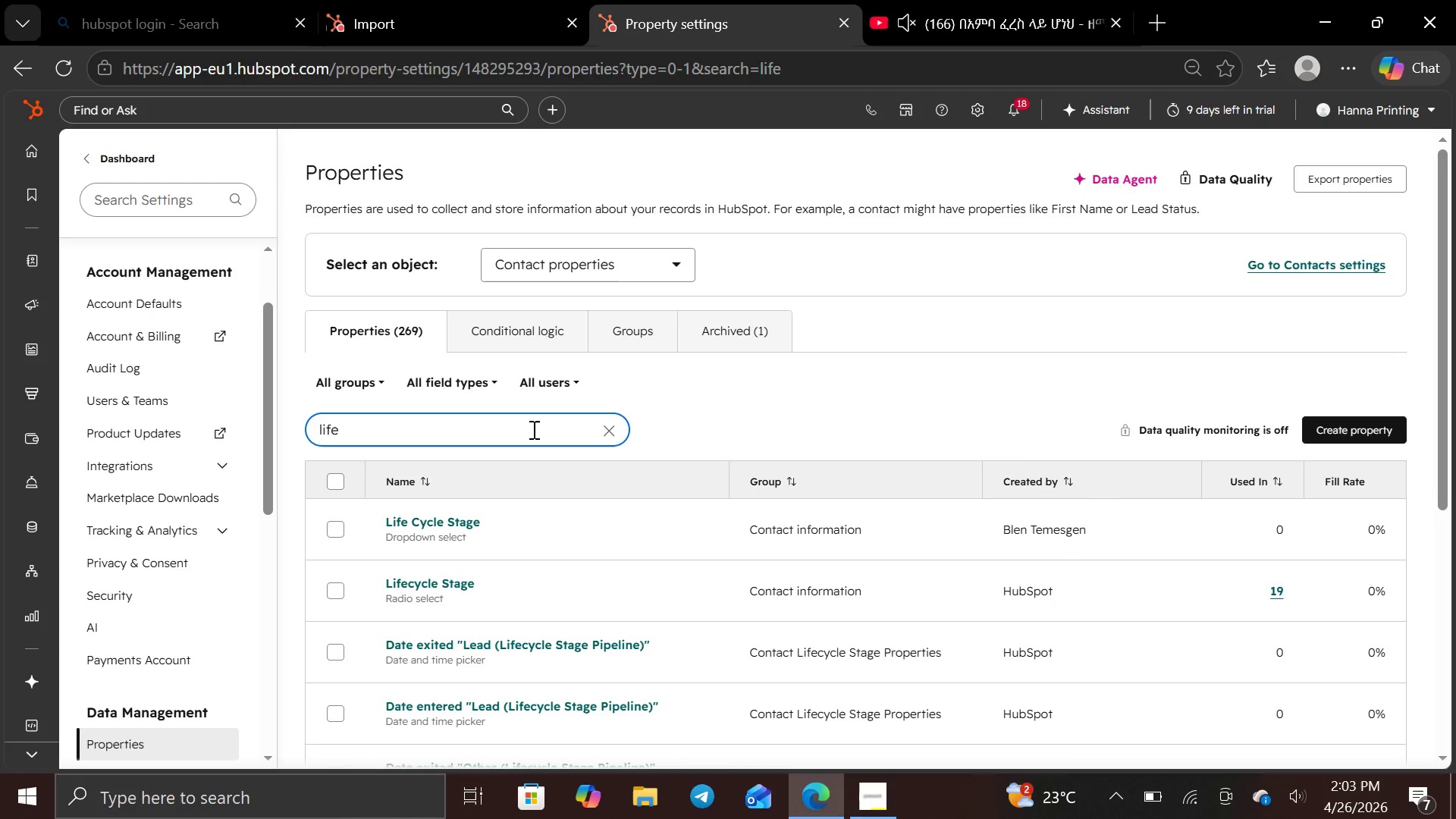 
key(T)
 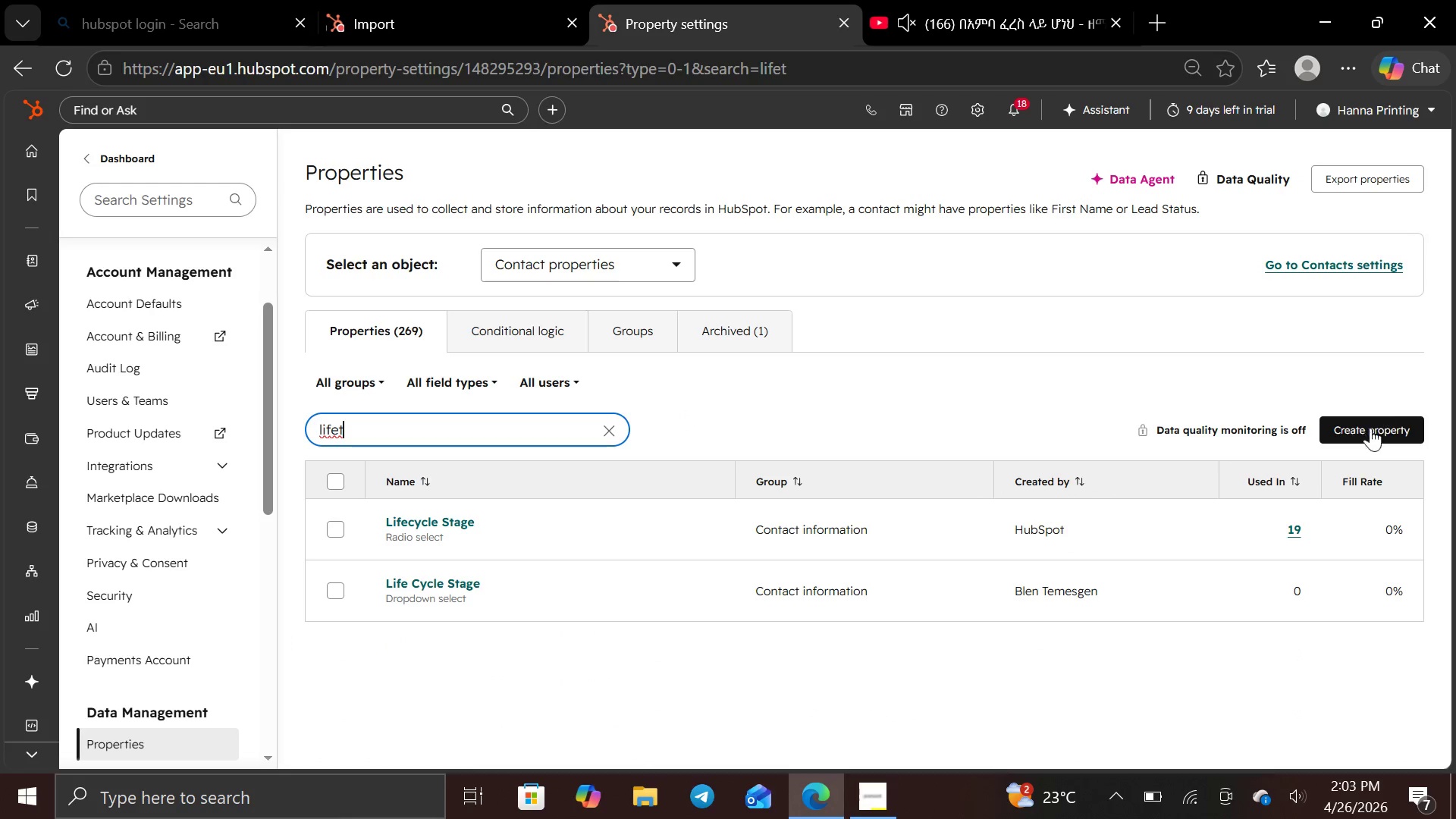 
left_click([1358, 419])
 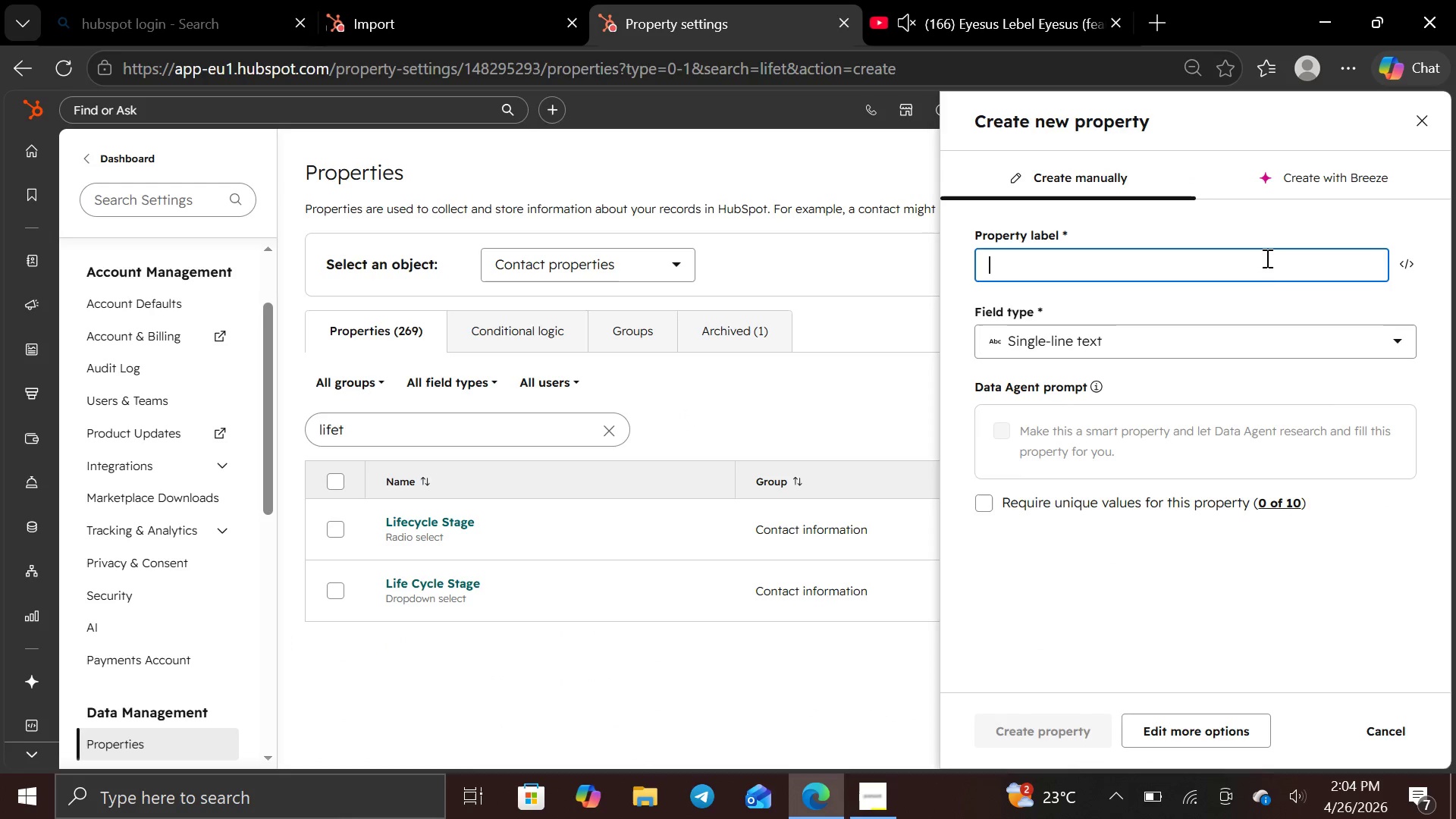 
type(li)
key(Backspace)
key(Backspace)
type(Lifetime v)
key(Backspace)
type(Value)
 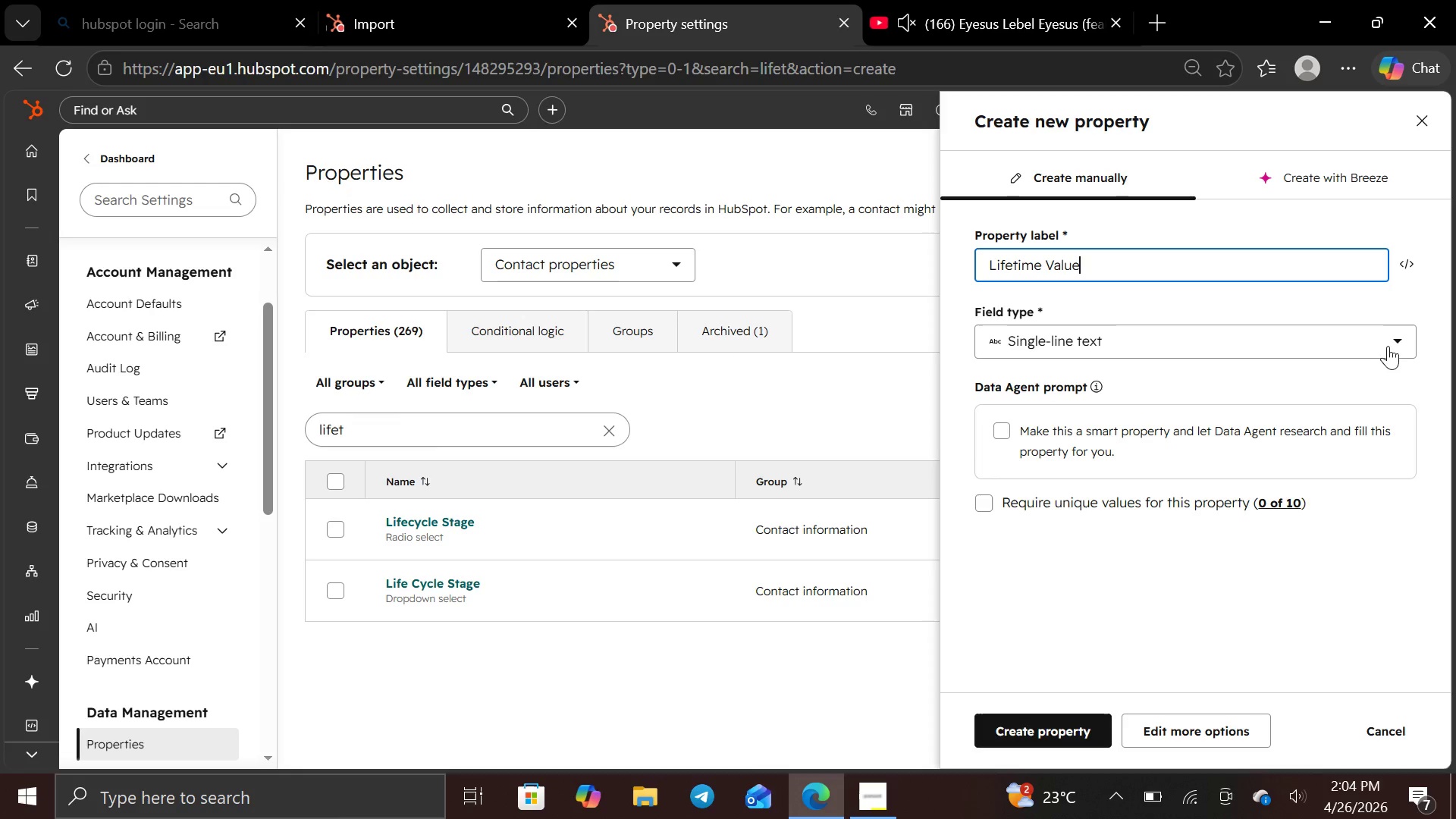 
left_click([1395, 337])
 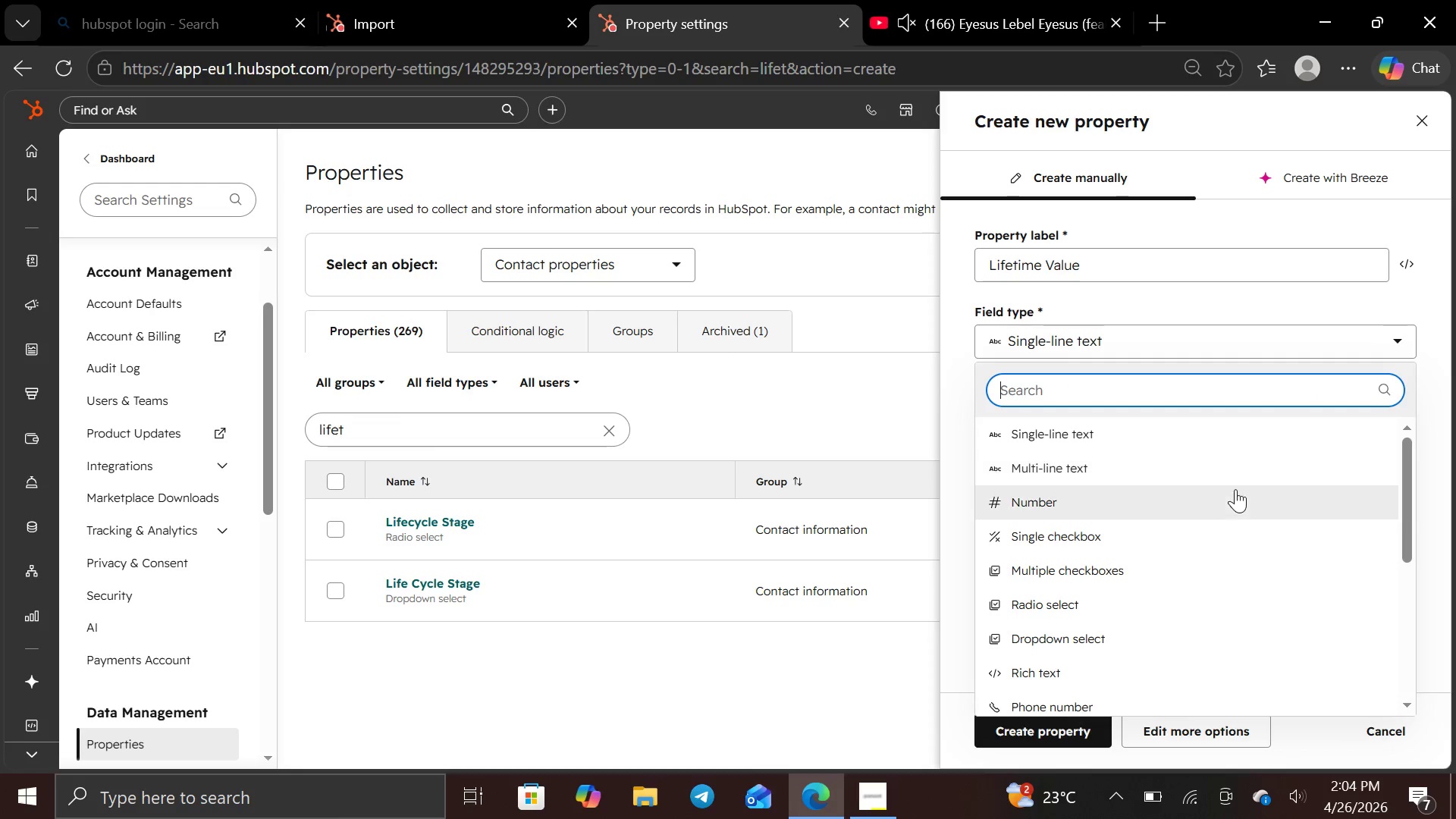 
left_click([1236, 491])
 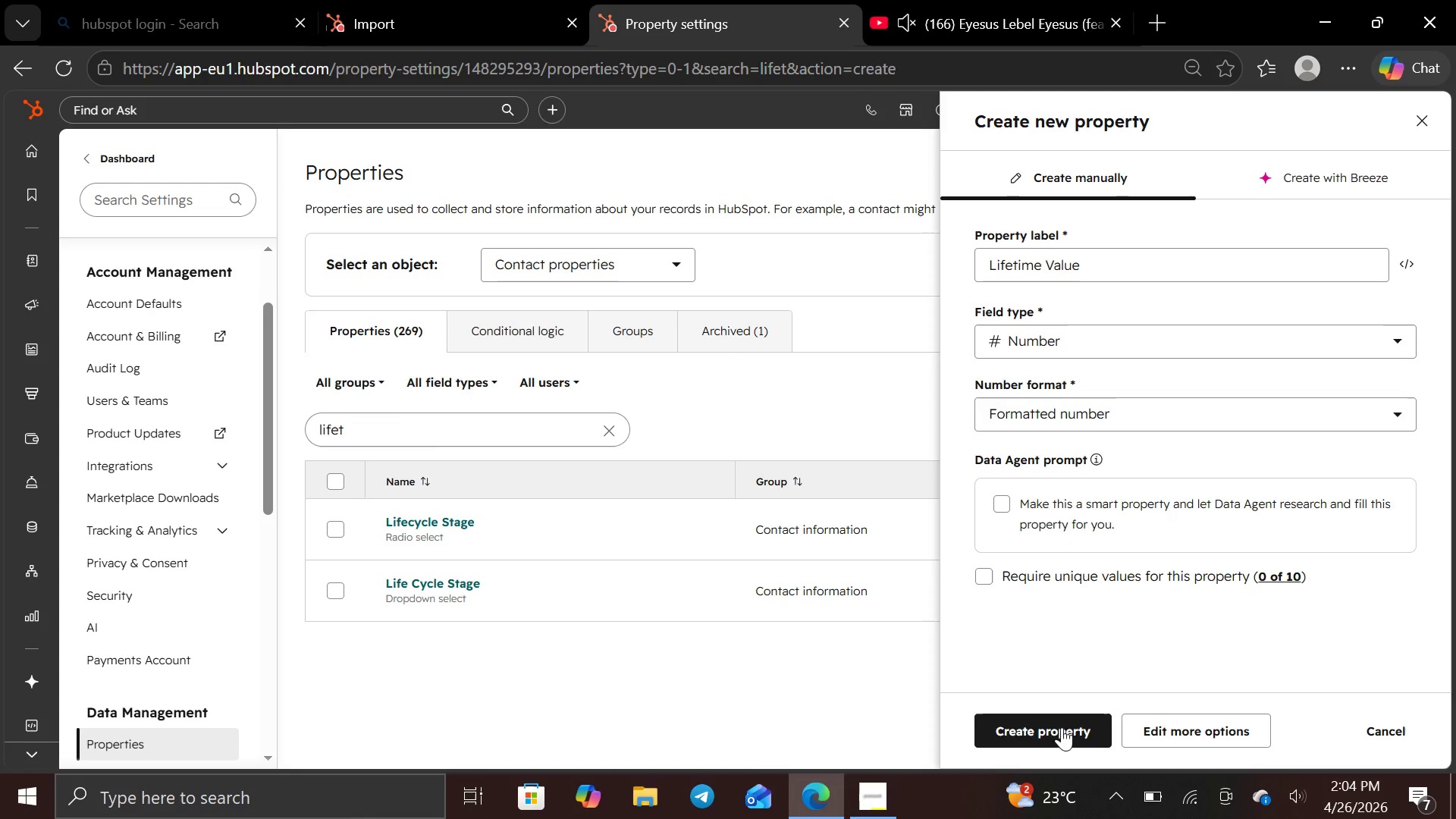 
left_click([1048, 737])
 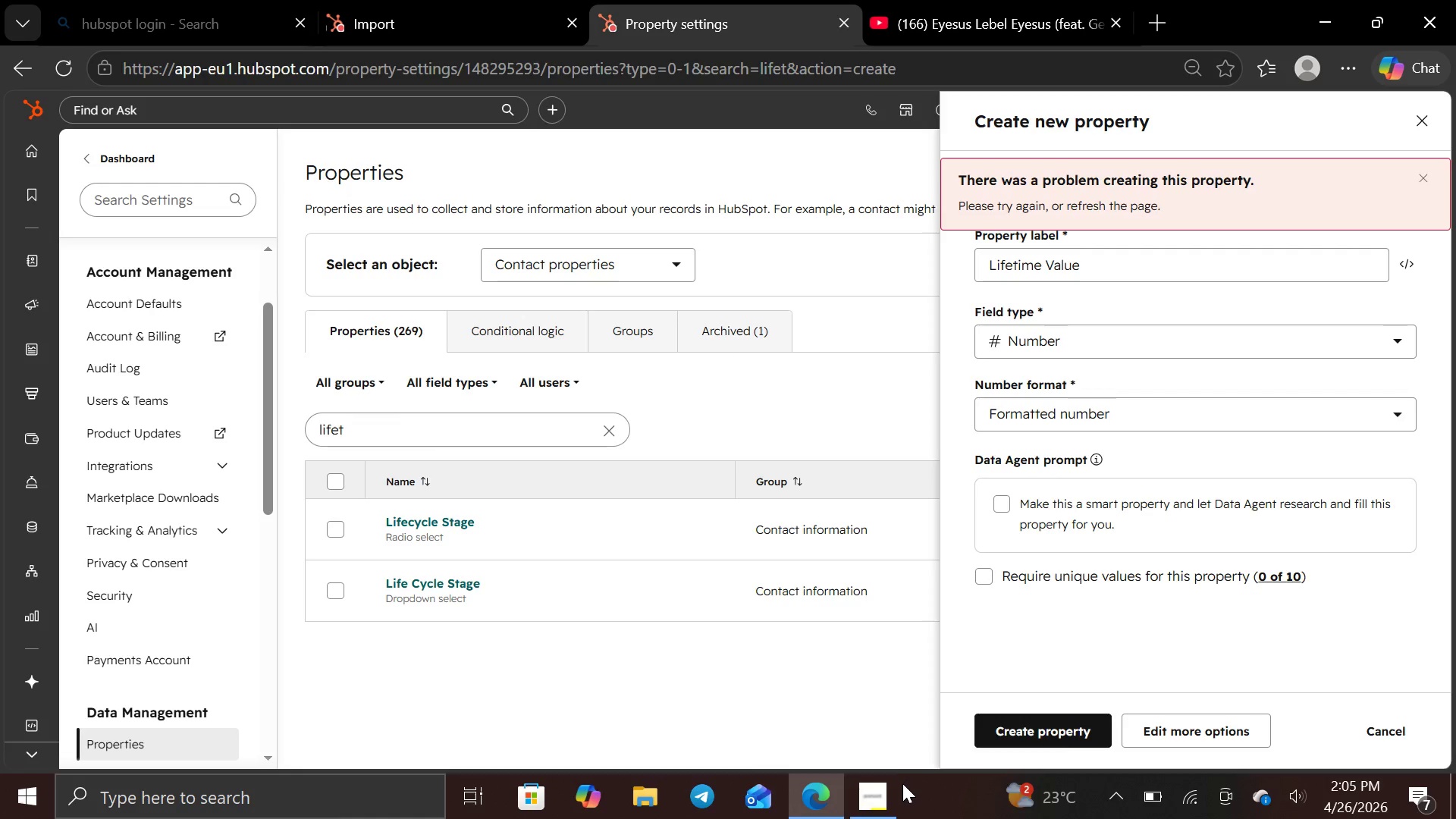 
wait(56.58)
 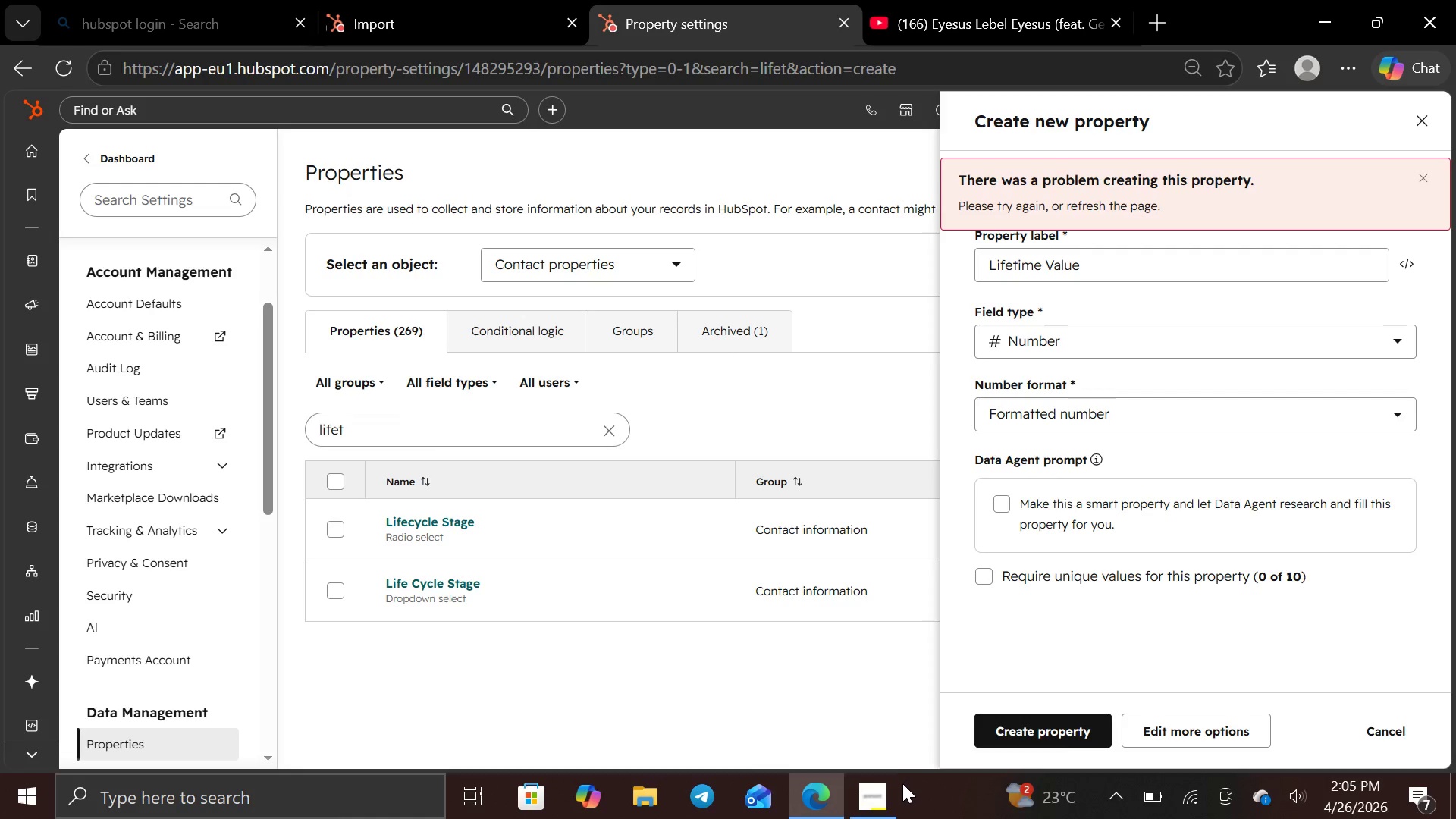 
left_click([871, 805])